 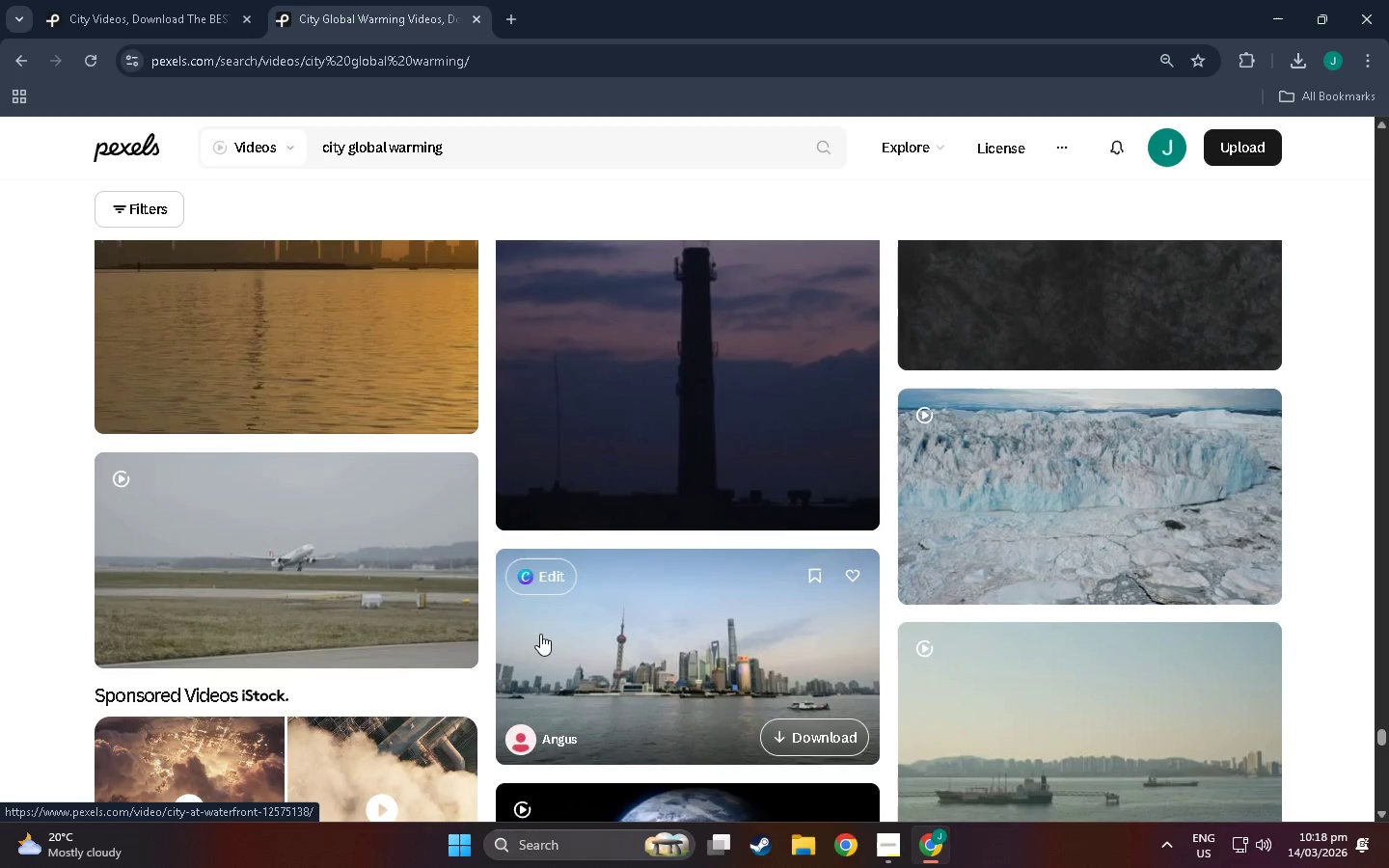 
scroll: coordinate [618, 666], scroll_direction: down, amount: 36.0
 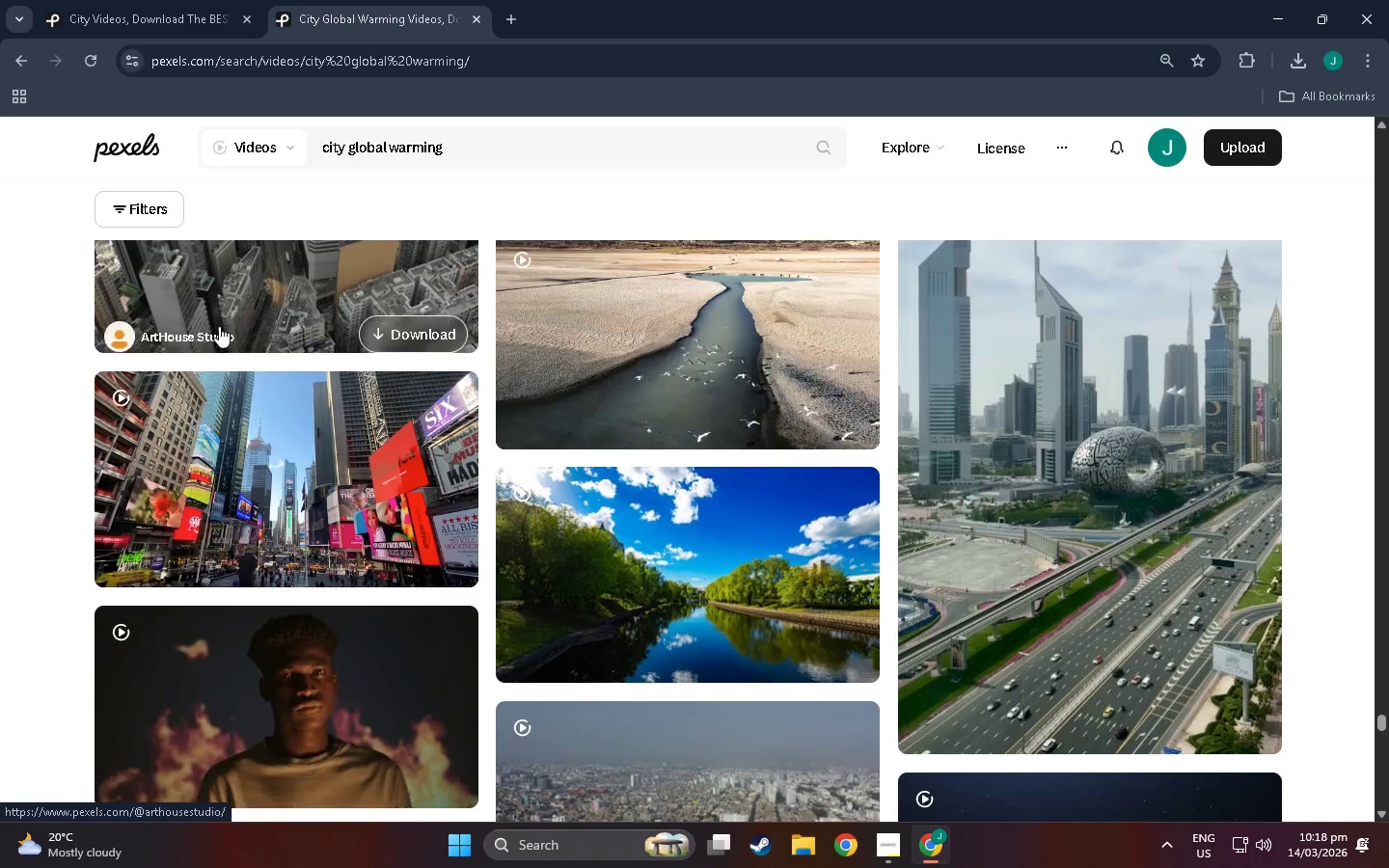 
scroll: coordinate [249, 330], scroll_direction: up, amount: 7.0
 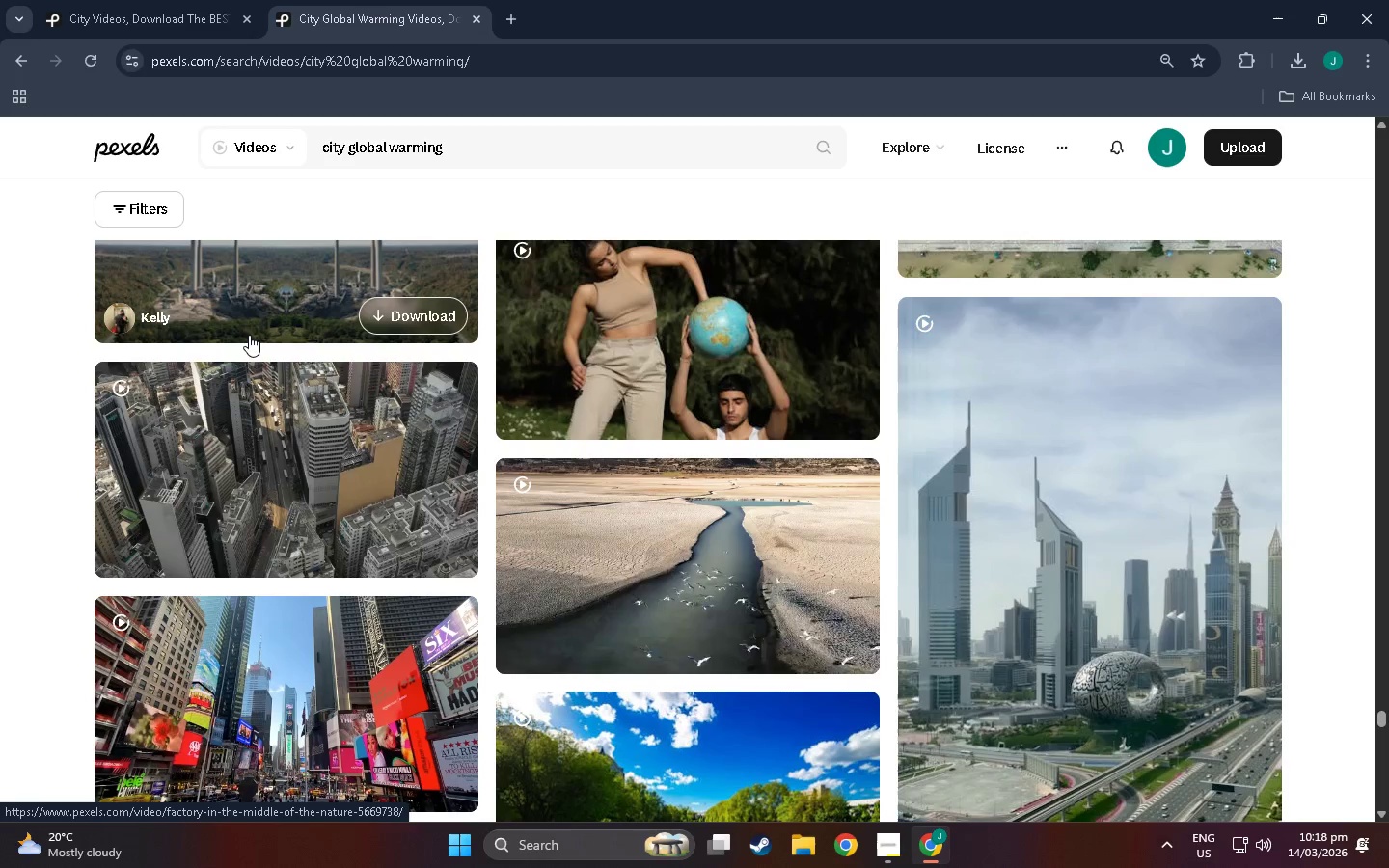 
scroll: coordinate [287, 381], scroll_direction: down, amount: 6.0
 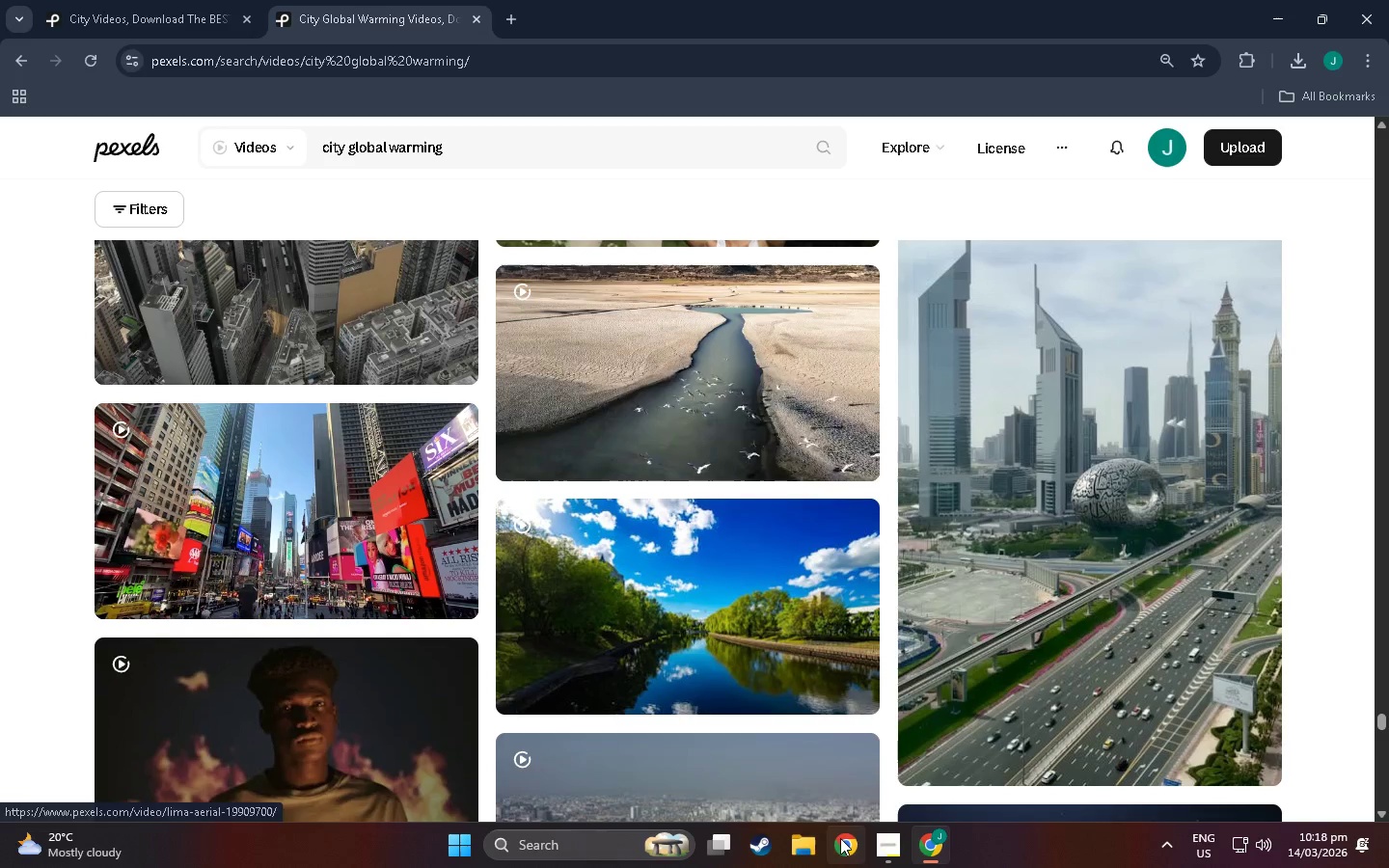 
left_click([789, 849])
 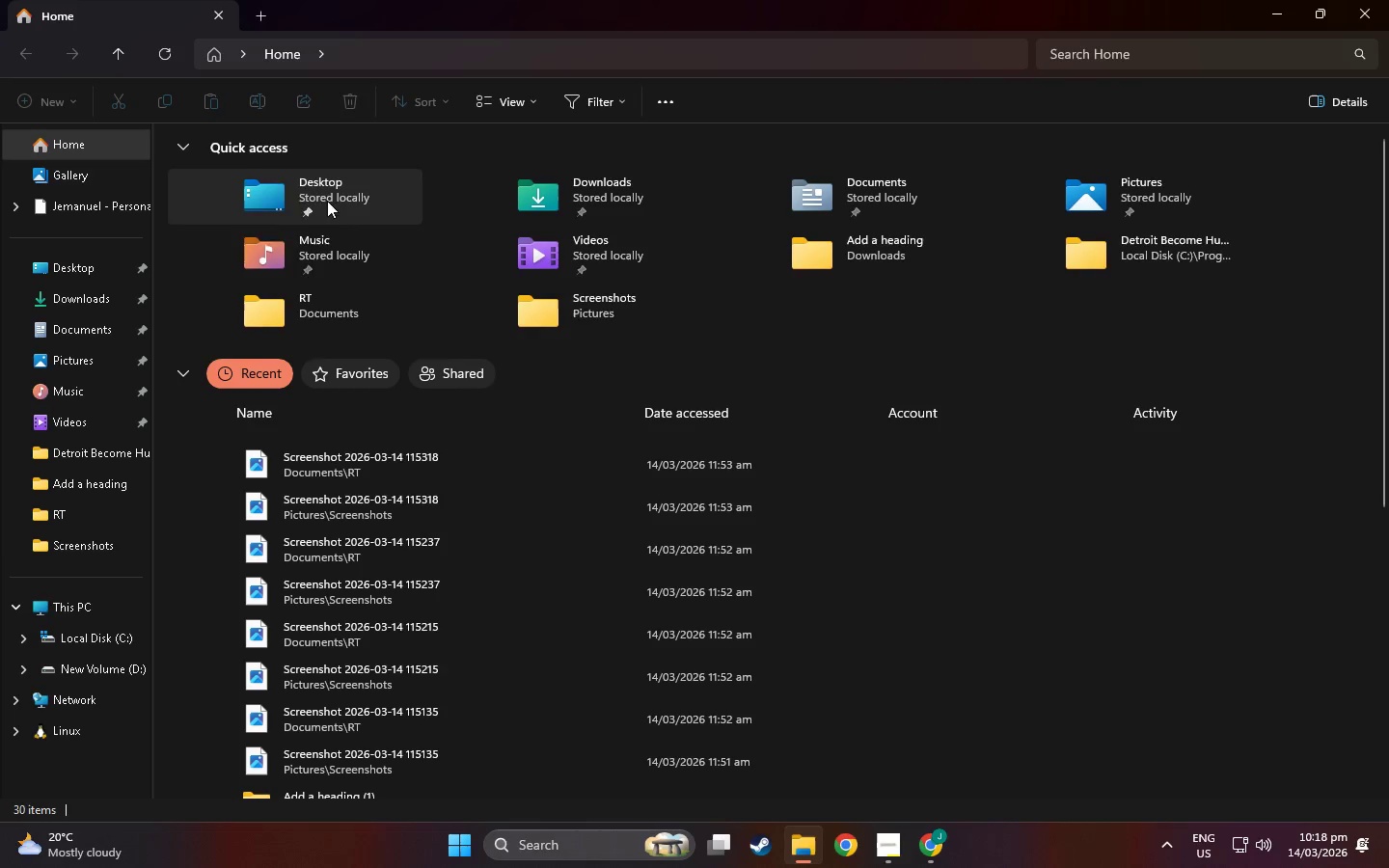 
left_click([78, 285])
 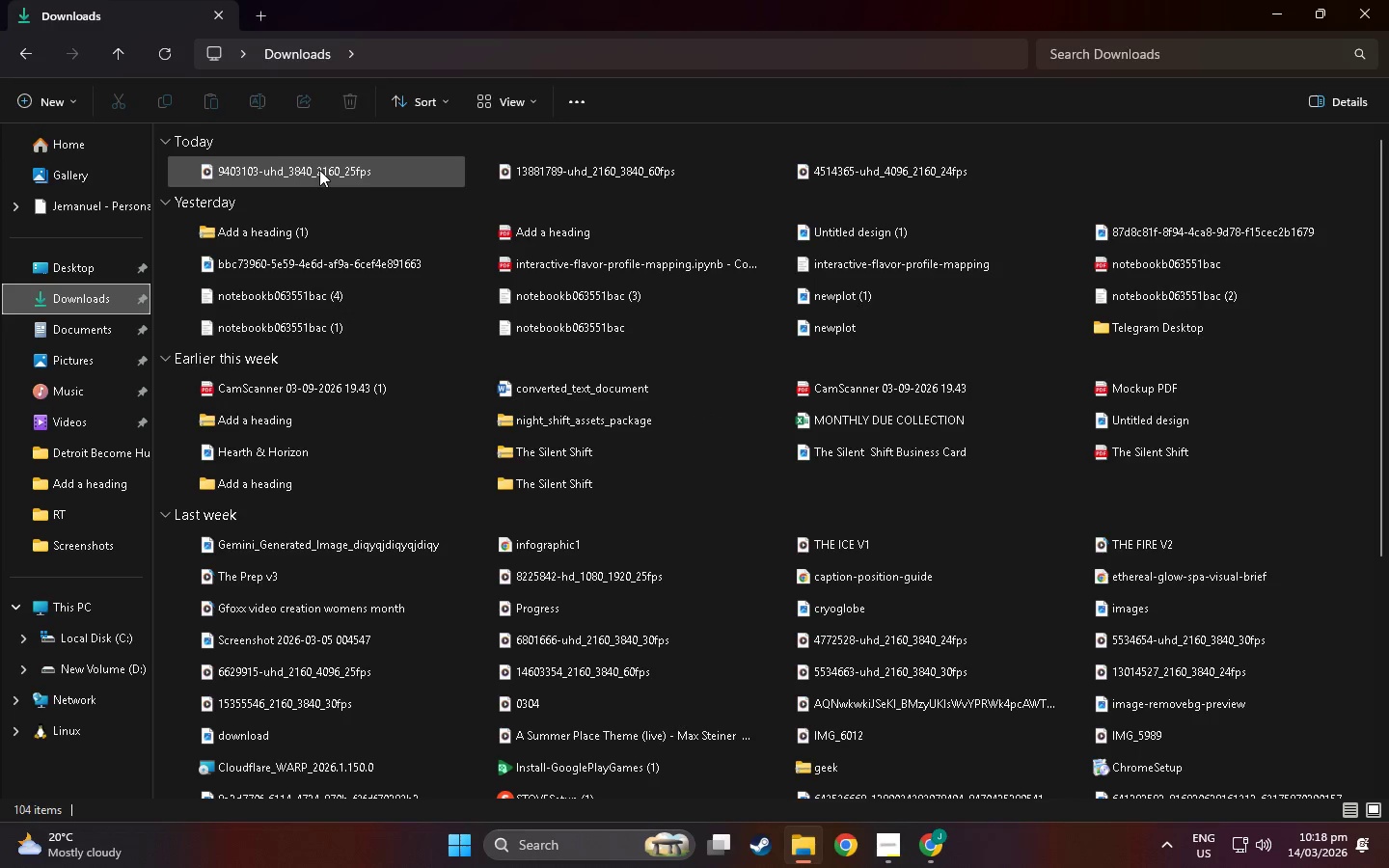 
double_click([319, 169])
 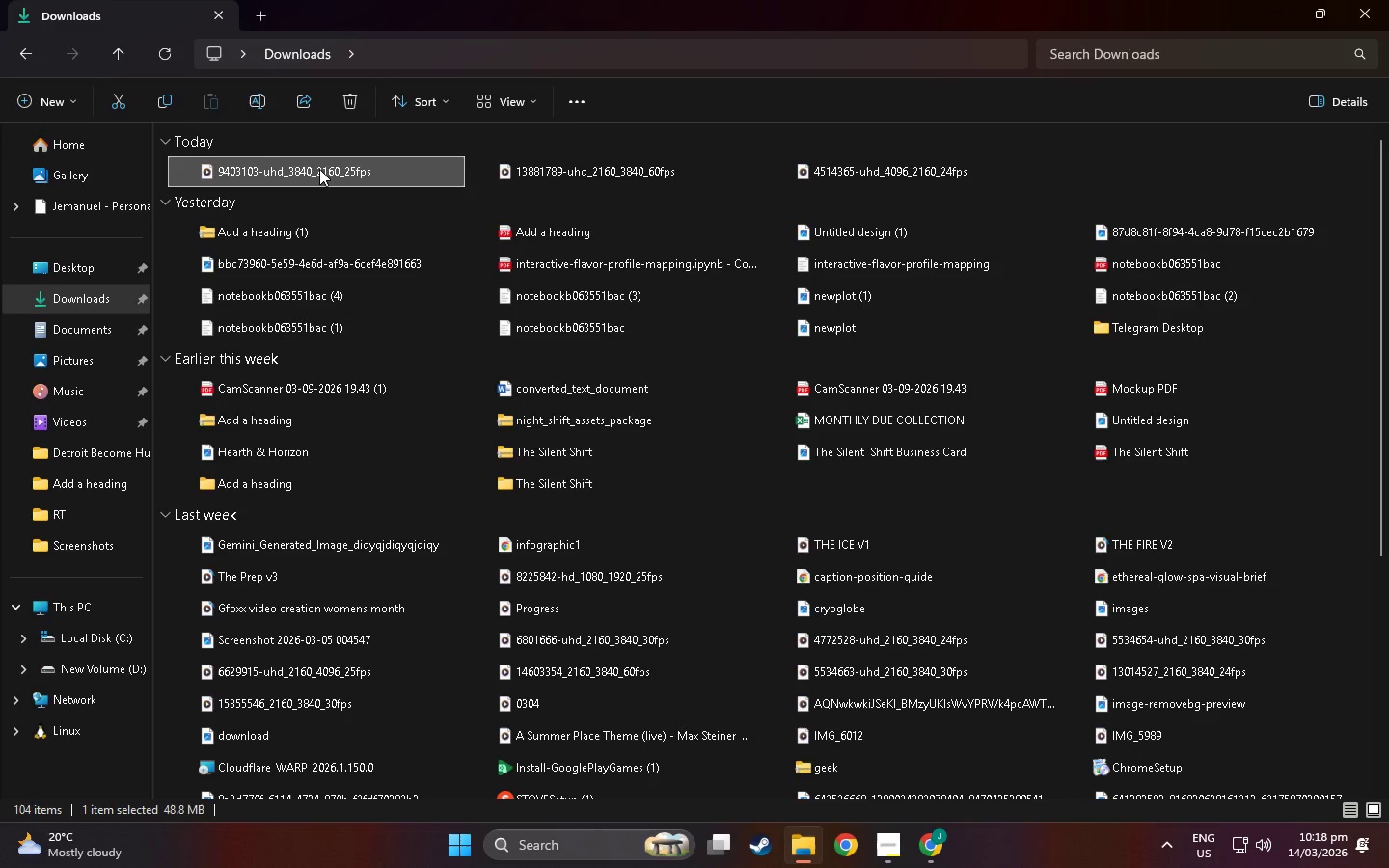 
triple_click([319, 169])
 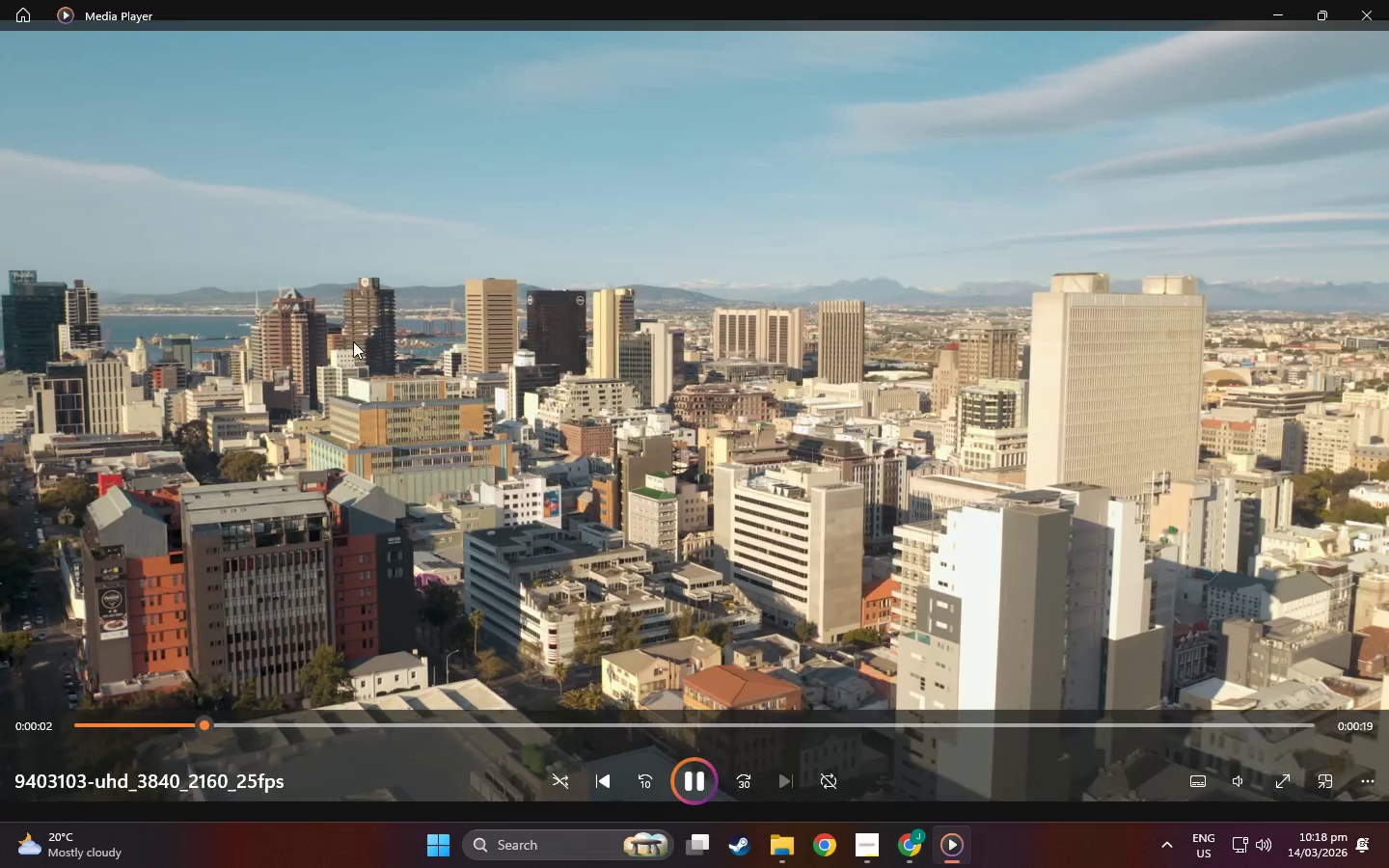 
wait(9.73)
 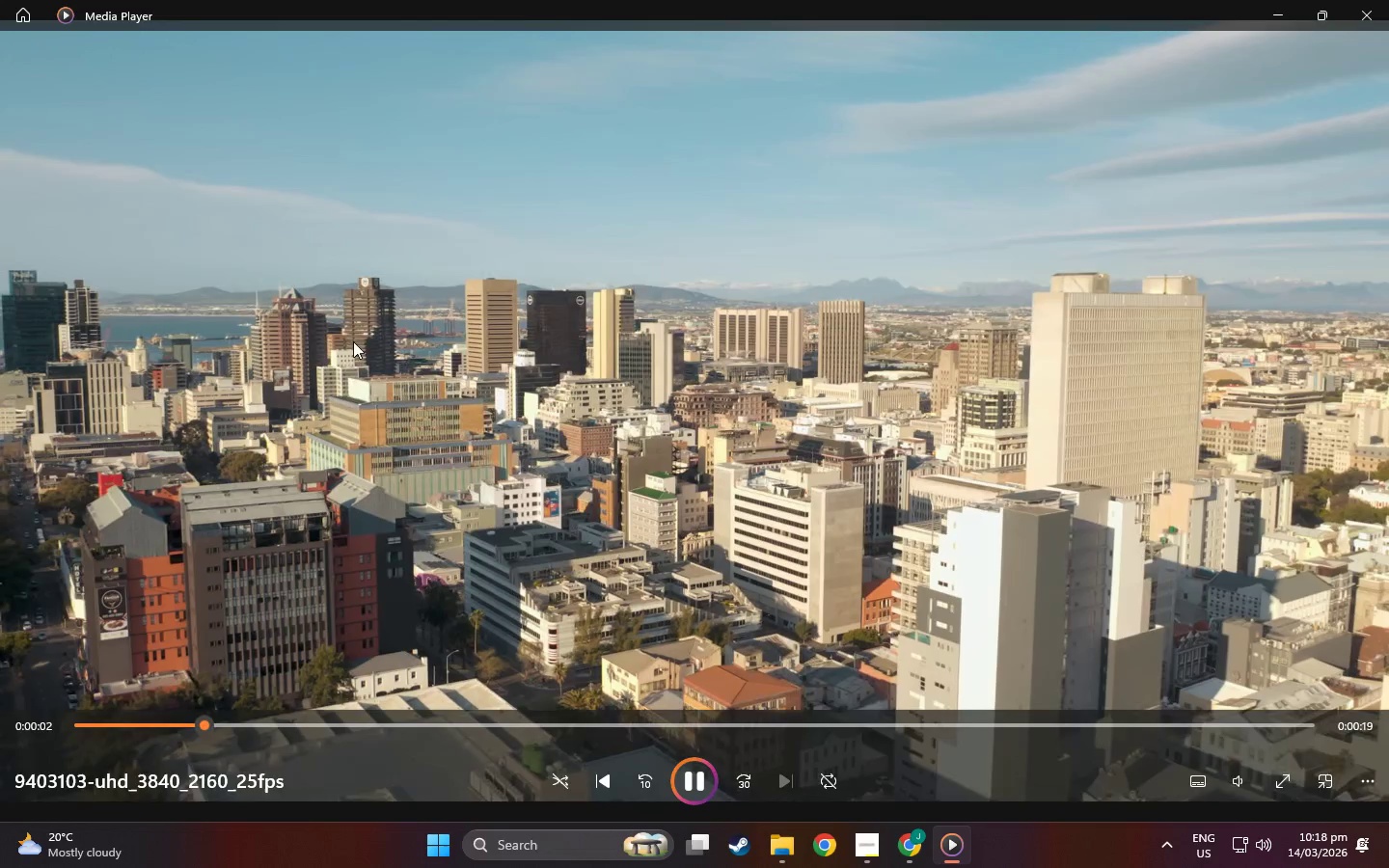 
left_click([1276, 3])
 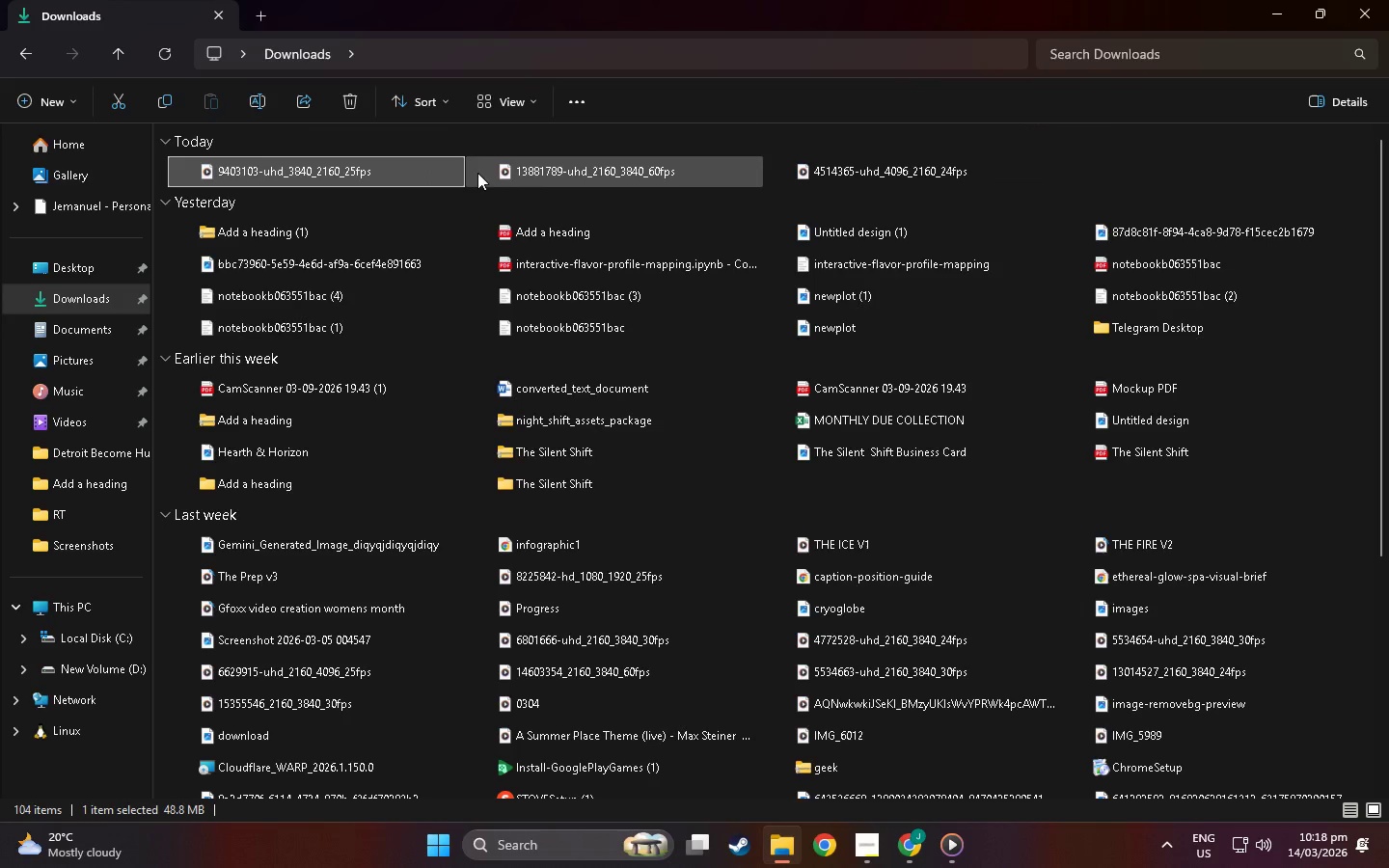 
double_click([491, 173])
 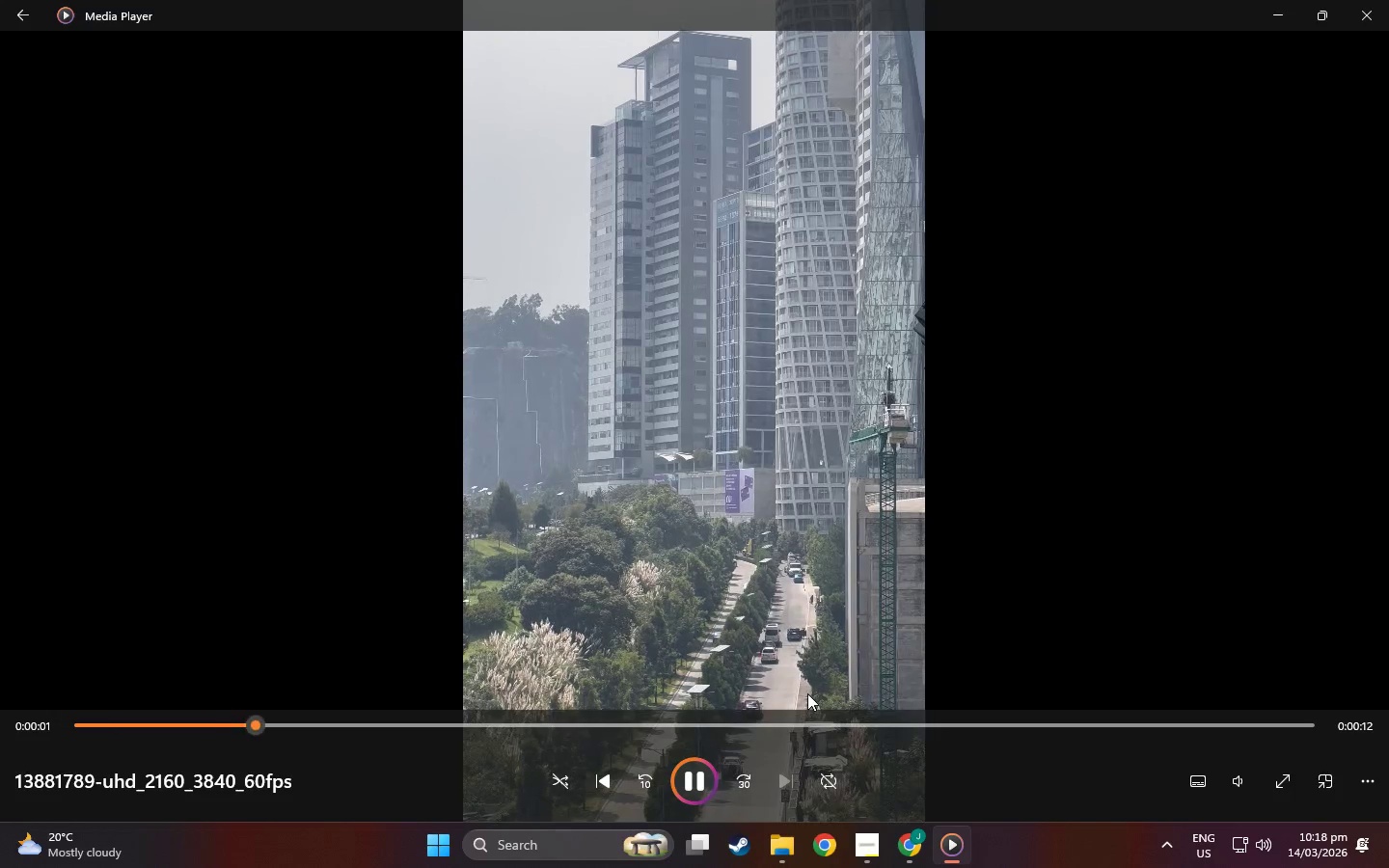 
left_click([1375, 22])
 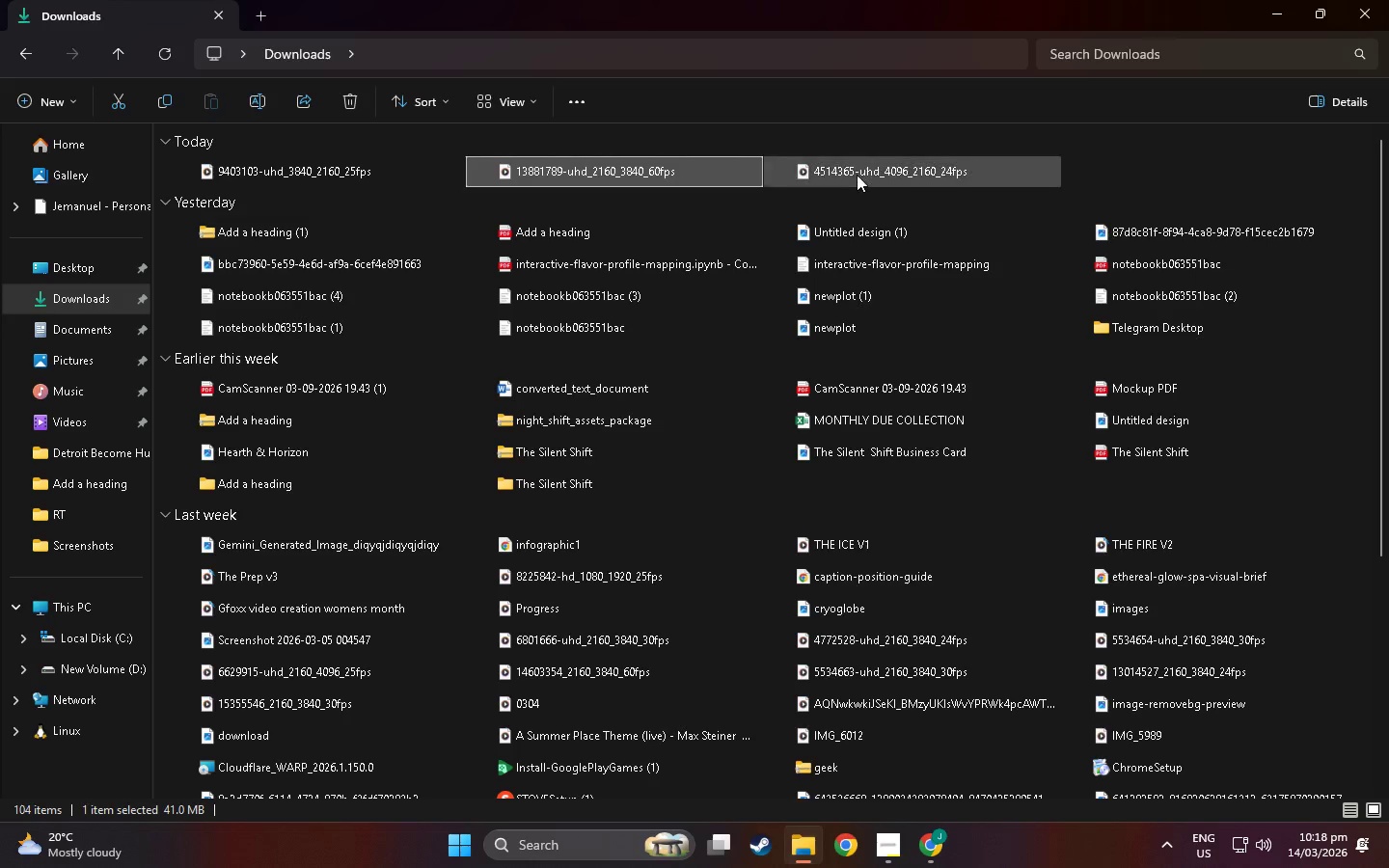 
left_click([857, 175])
 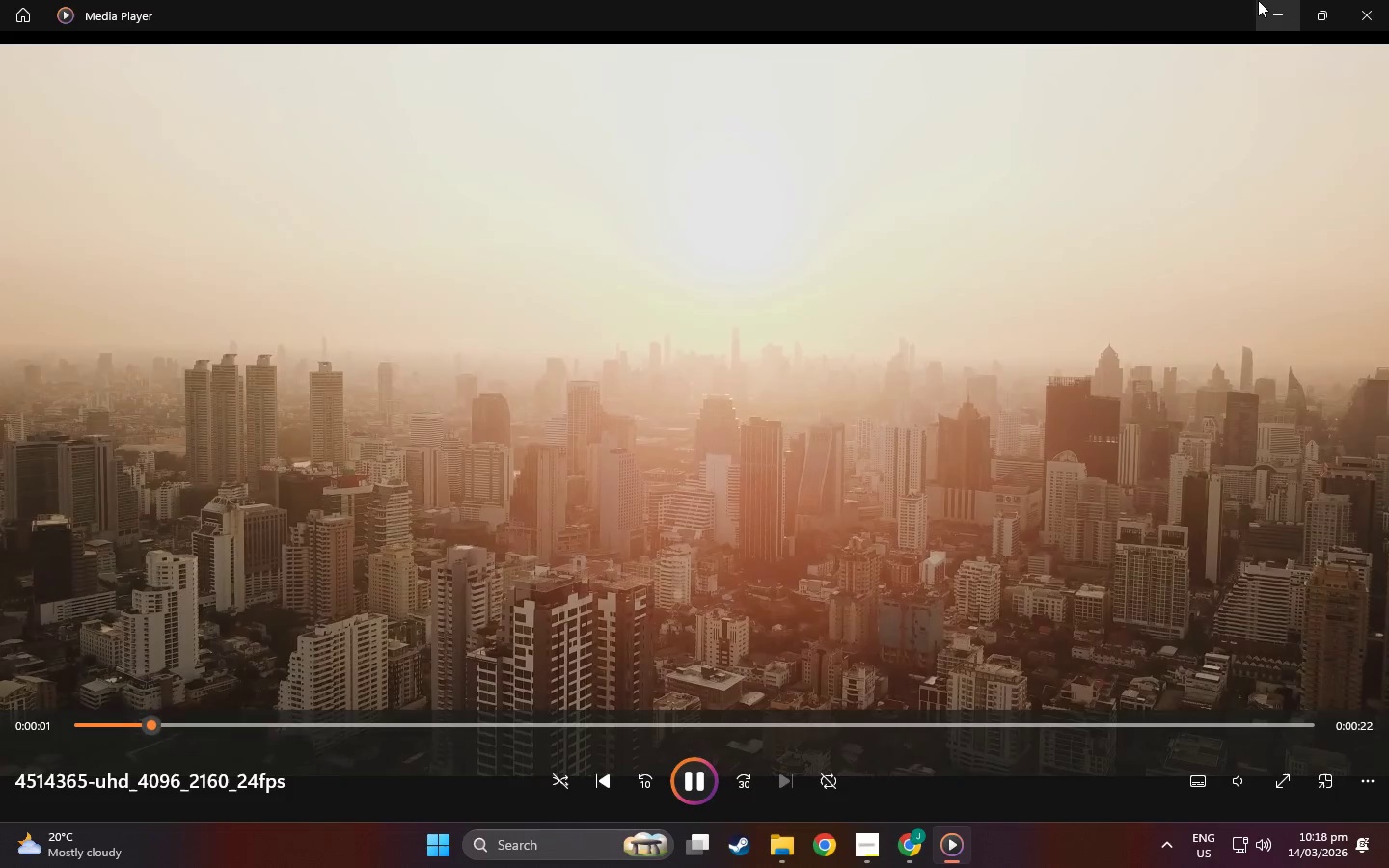 
left_click([1354, 6])
 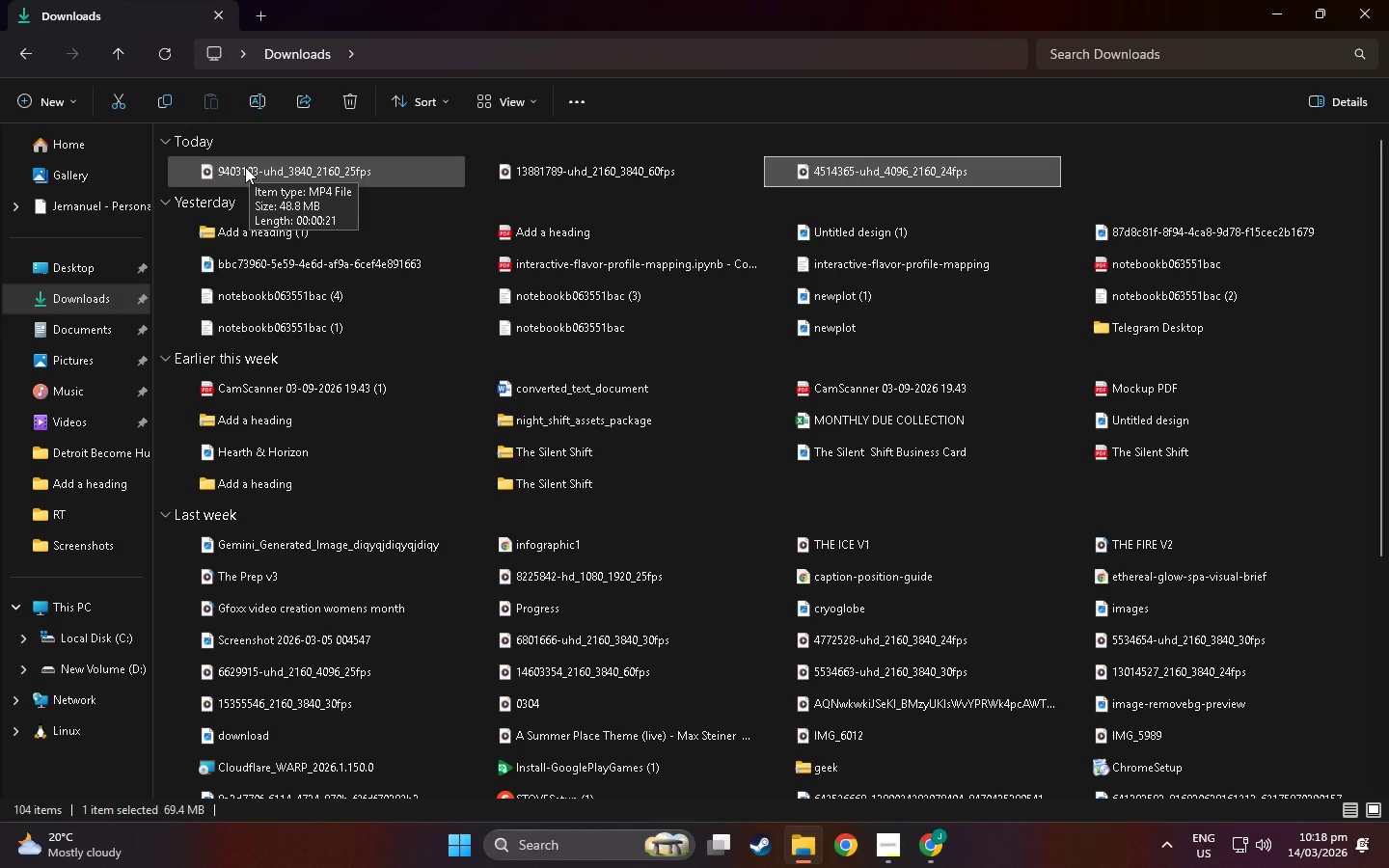 
double_click([245, 167])
 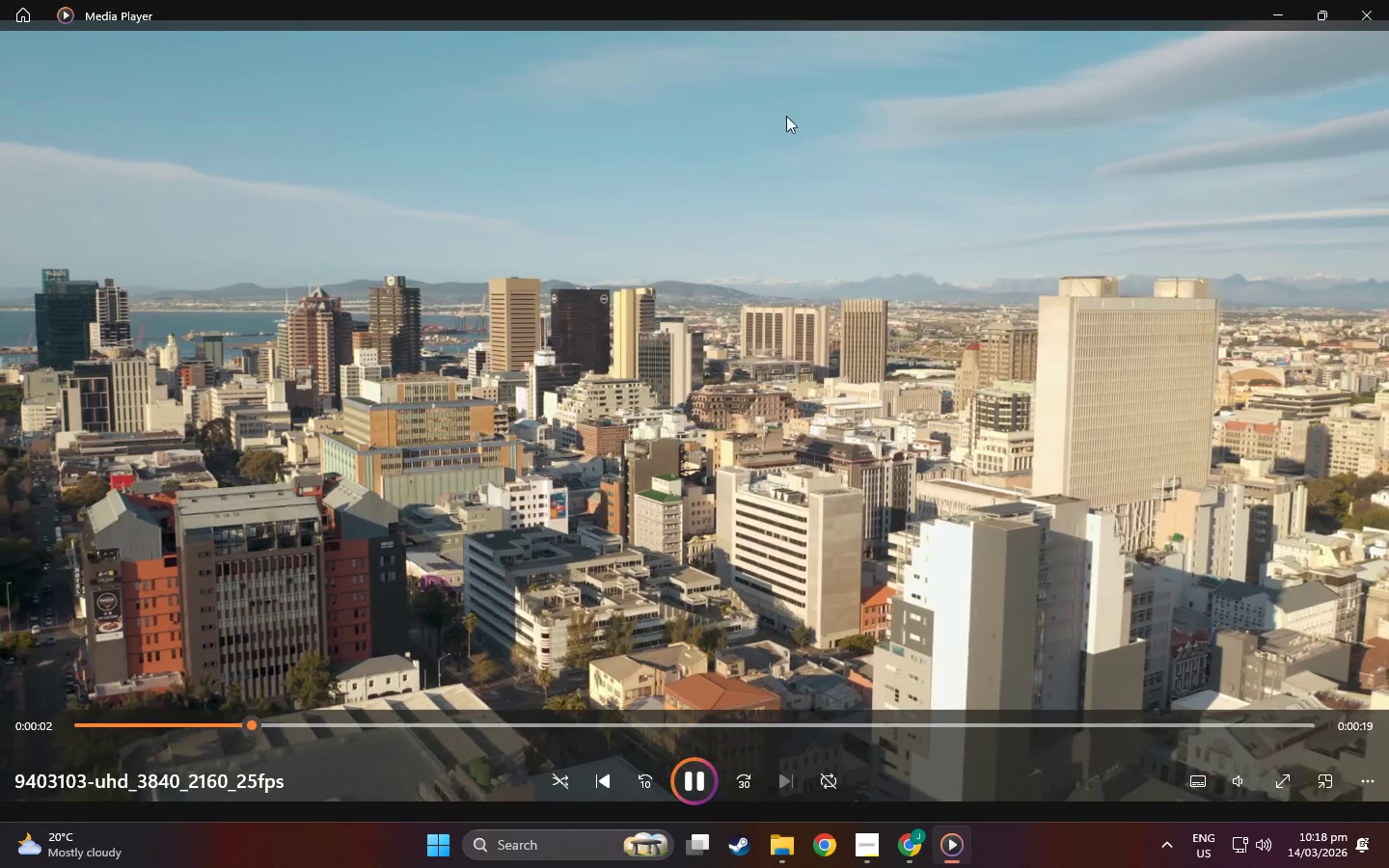 
wait(6.05)
 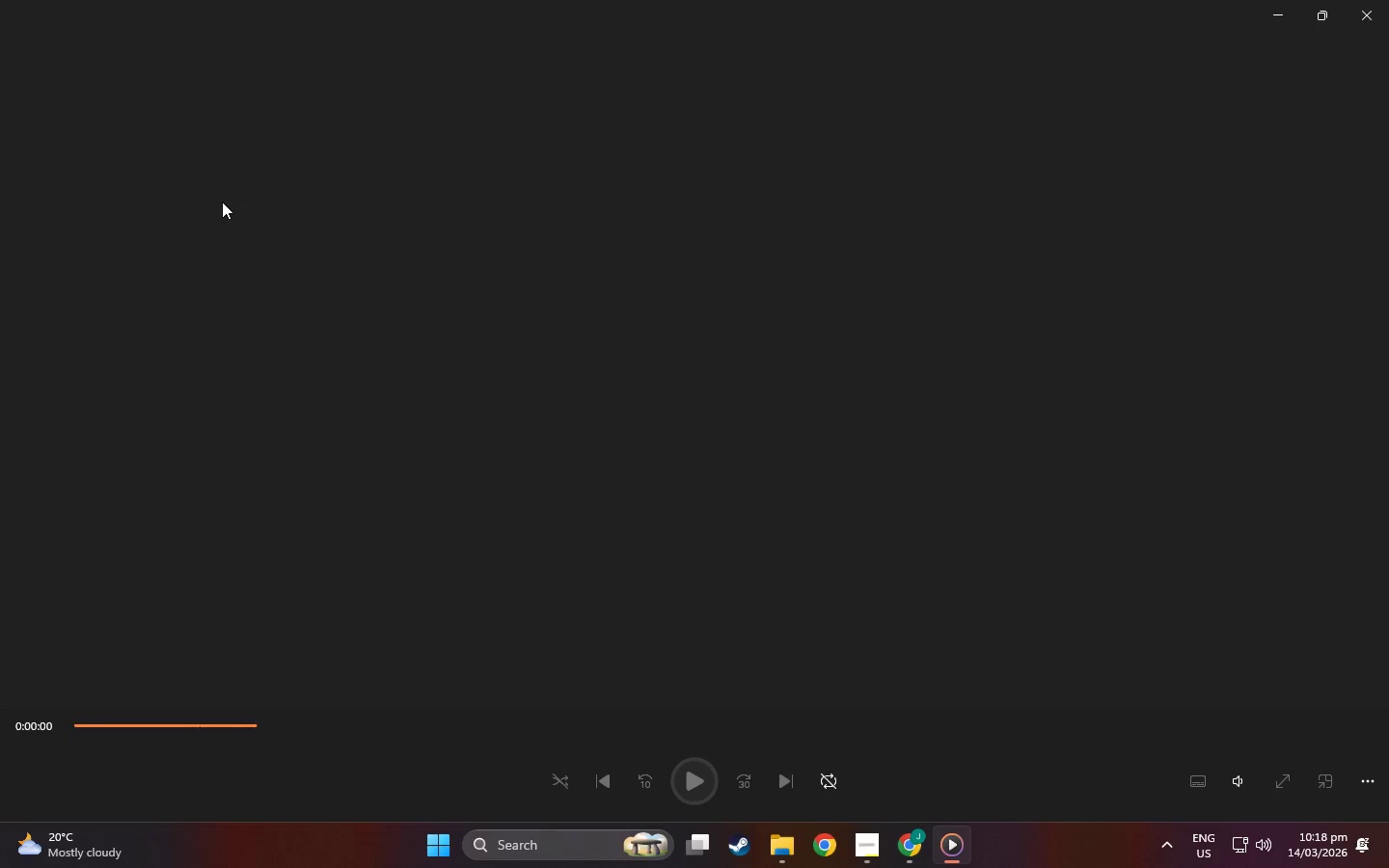 
left_click([1376, 14])
 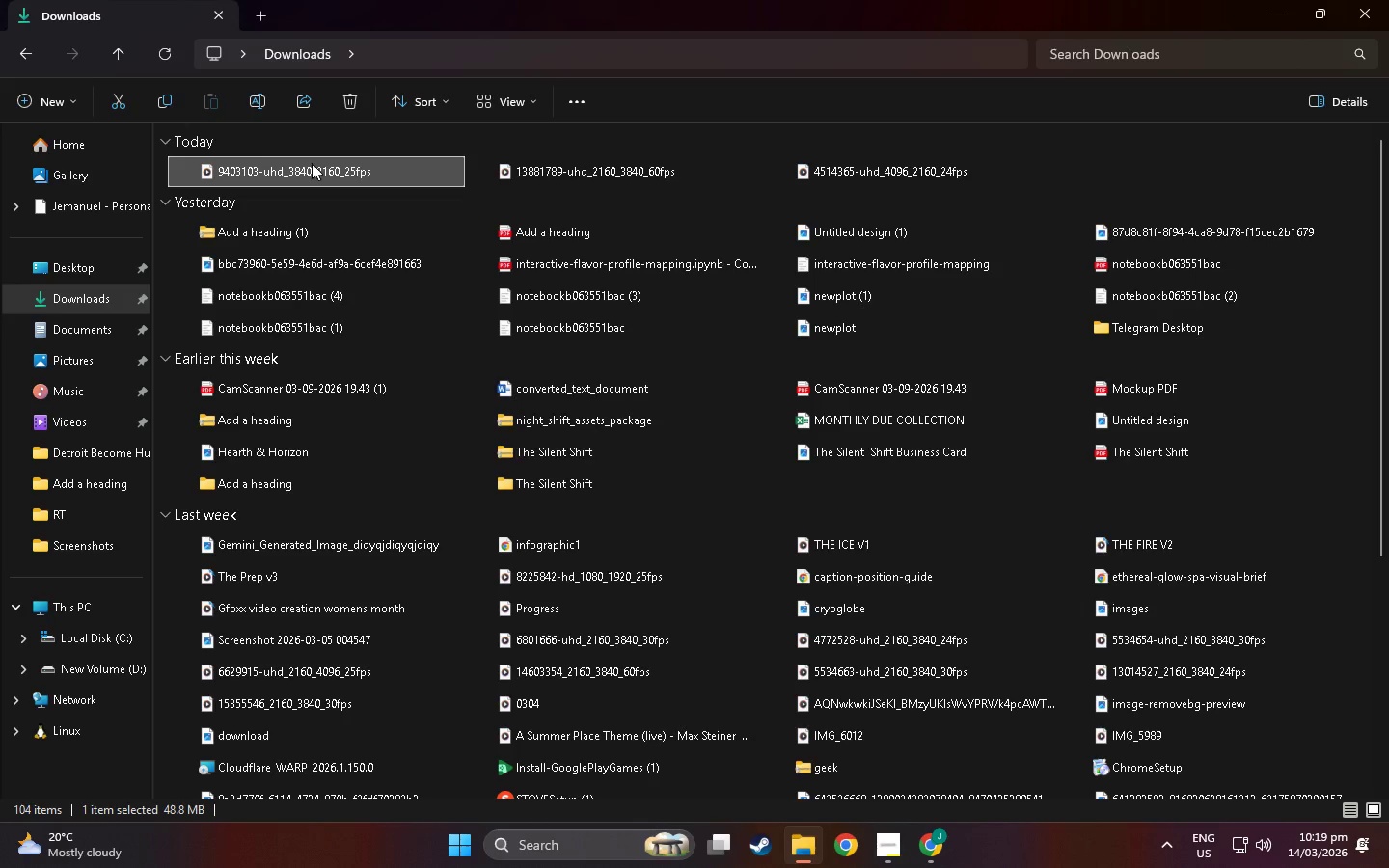 
double_click([528, 167])
 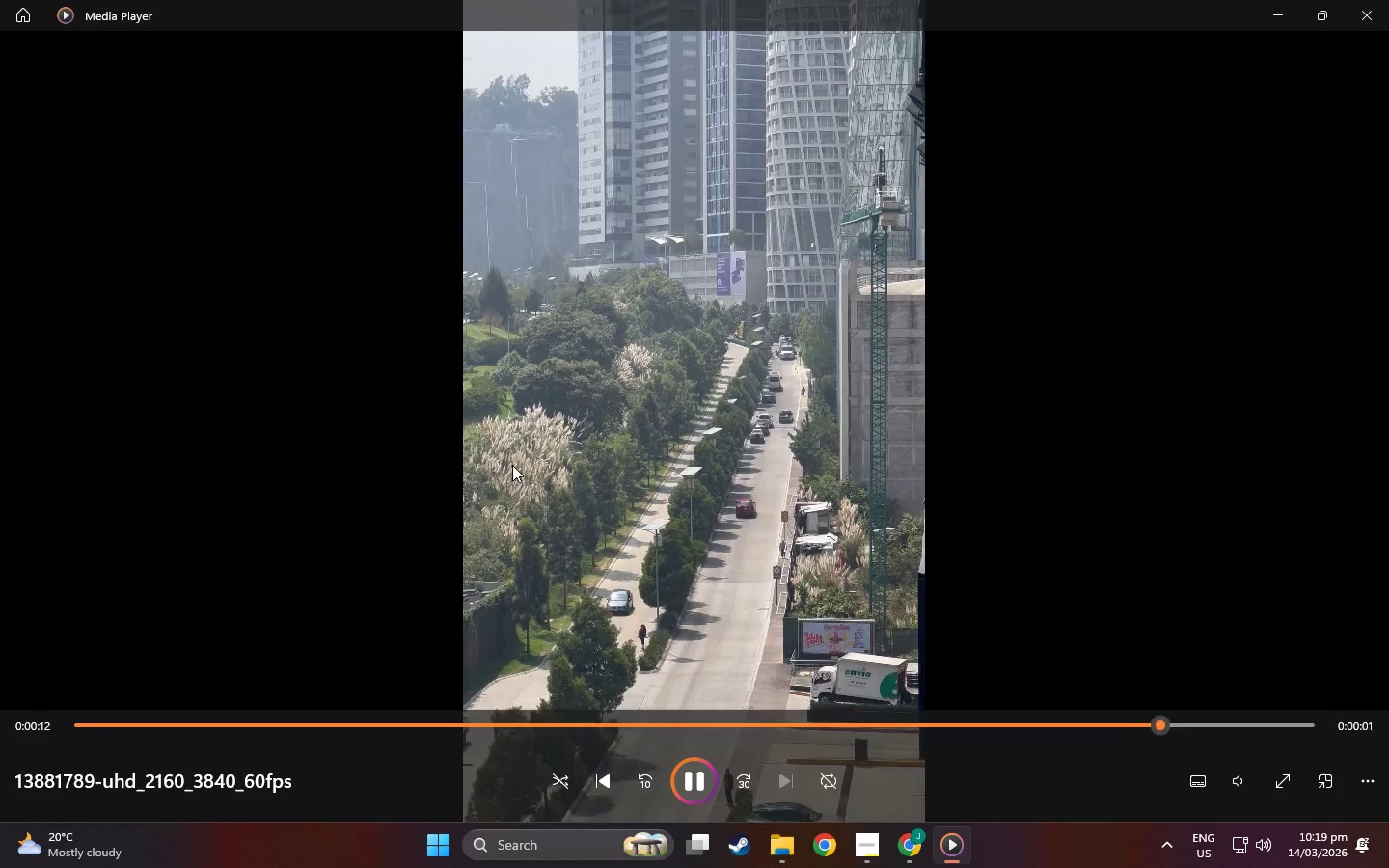 
wait(19.01)
 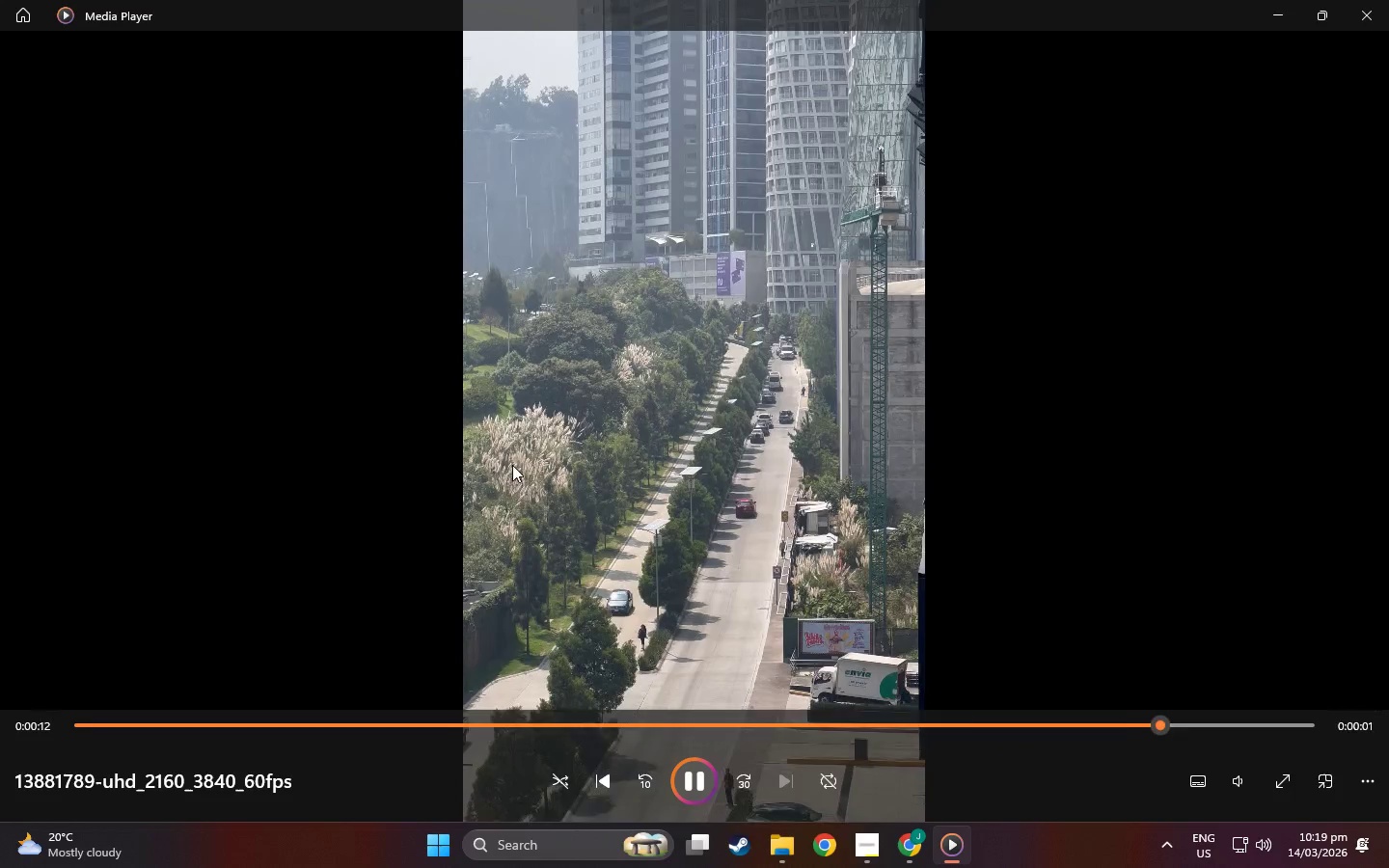 
left_click([1388, 0])
 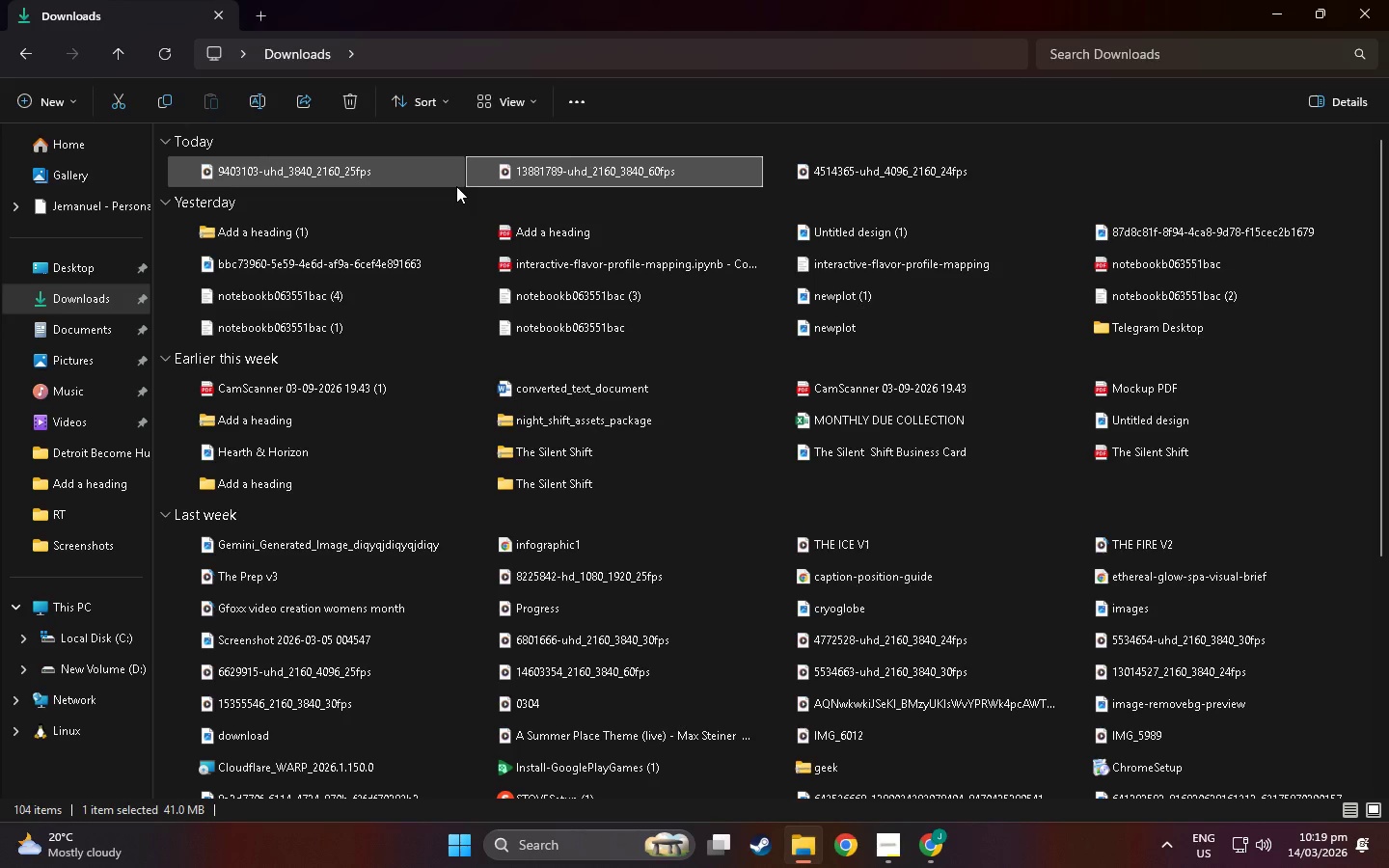 
left_click([1290, 0])
 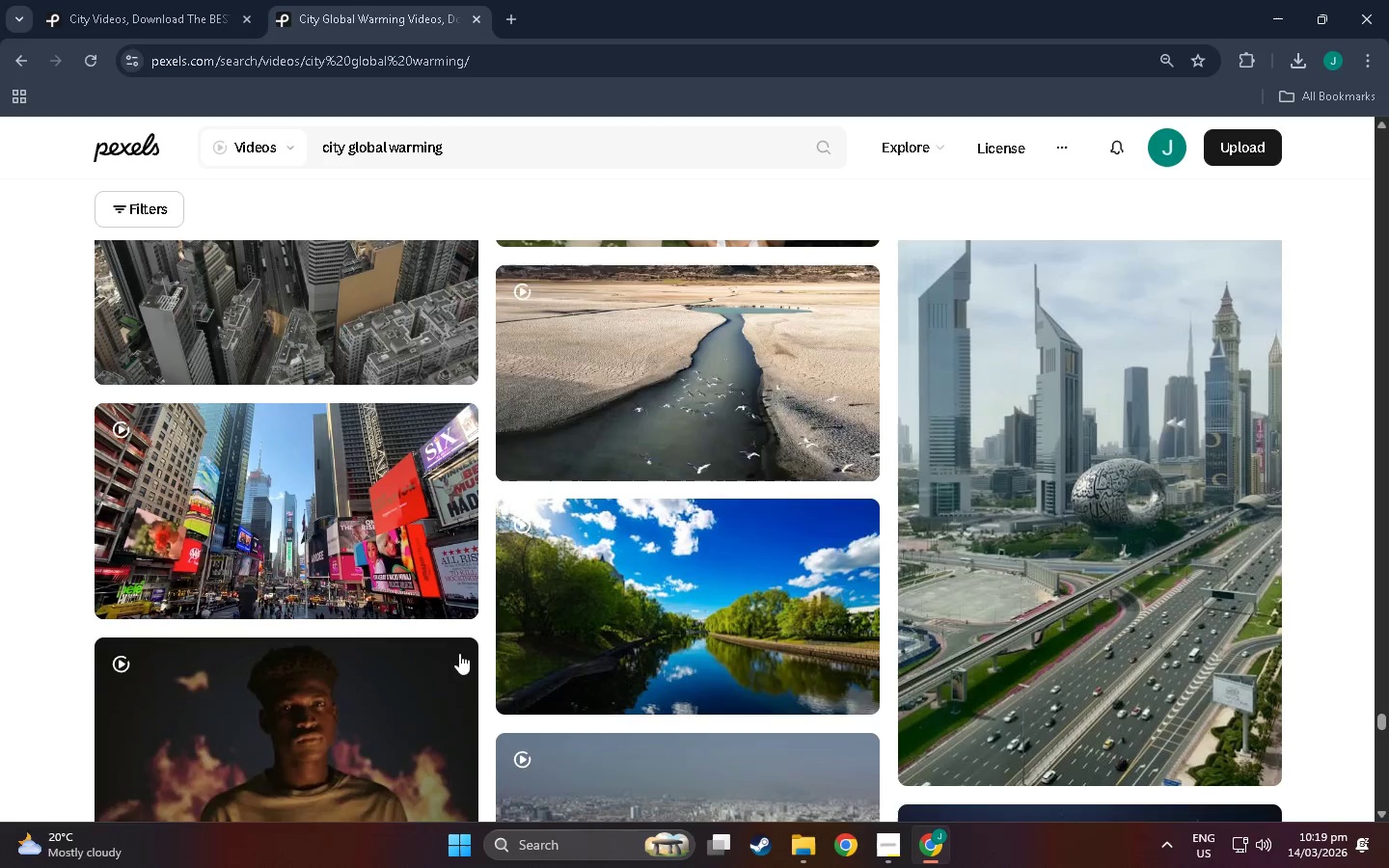 
scroll: coordinate [512, 749], scroll_direction: down, amount: 10.0
 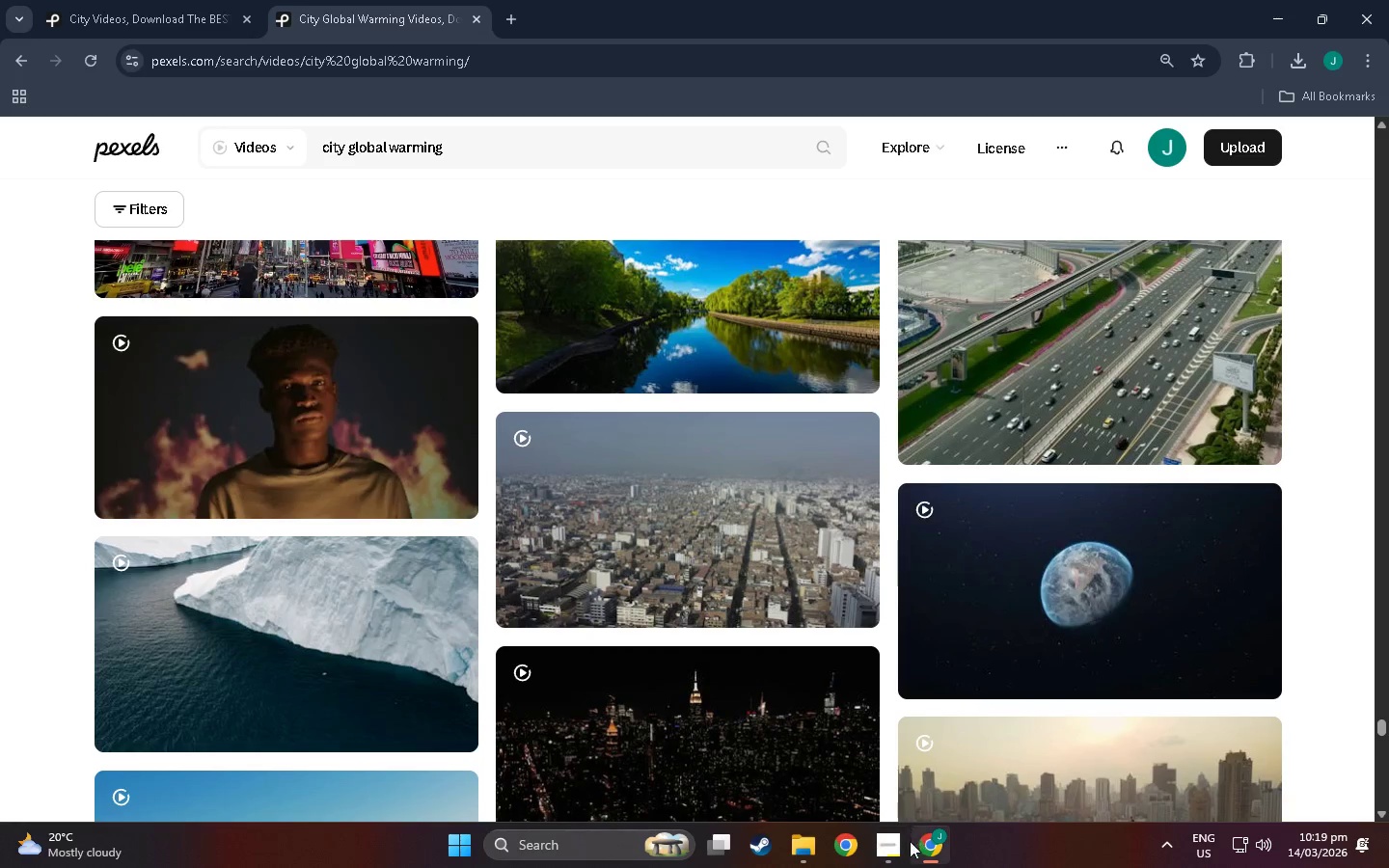 
left_click([889, 847])